 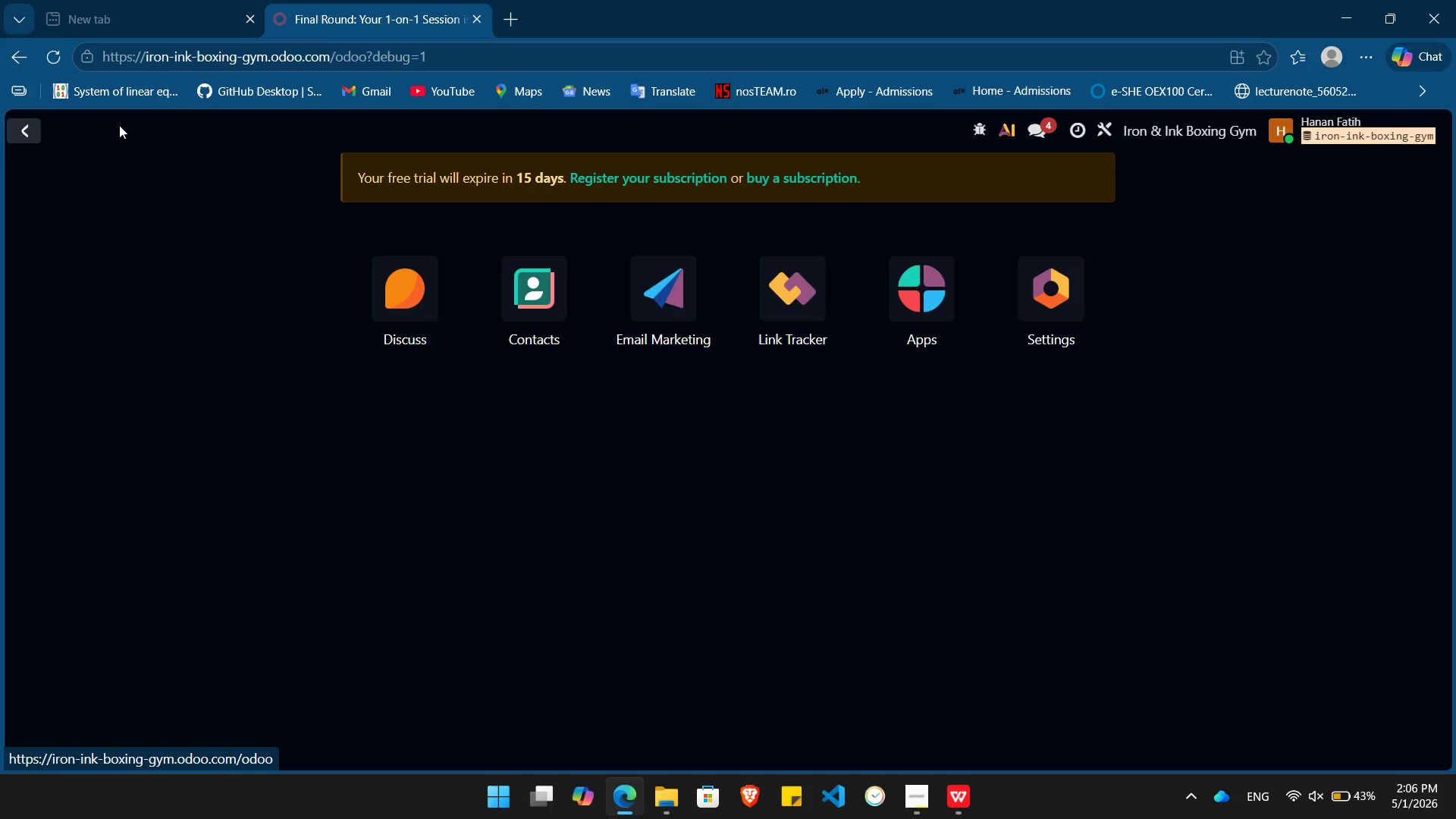 
left_click([663, 302])
 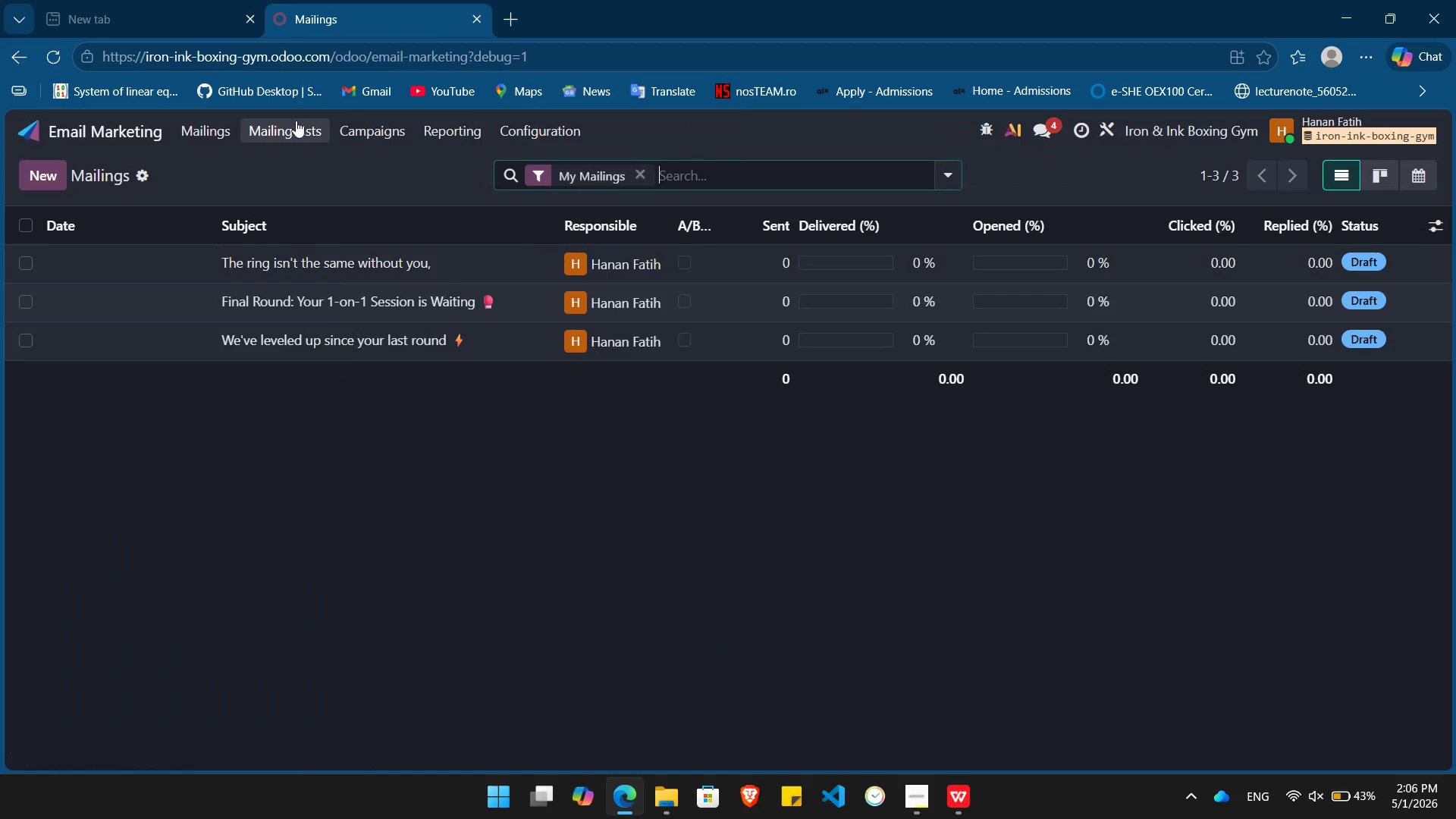 
left_click([296, 121])
 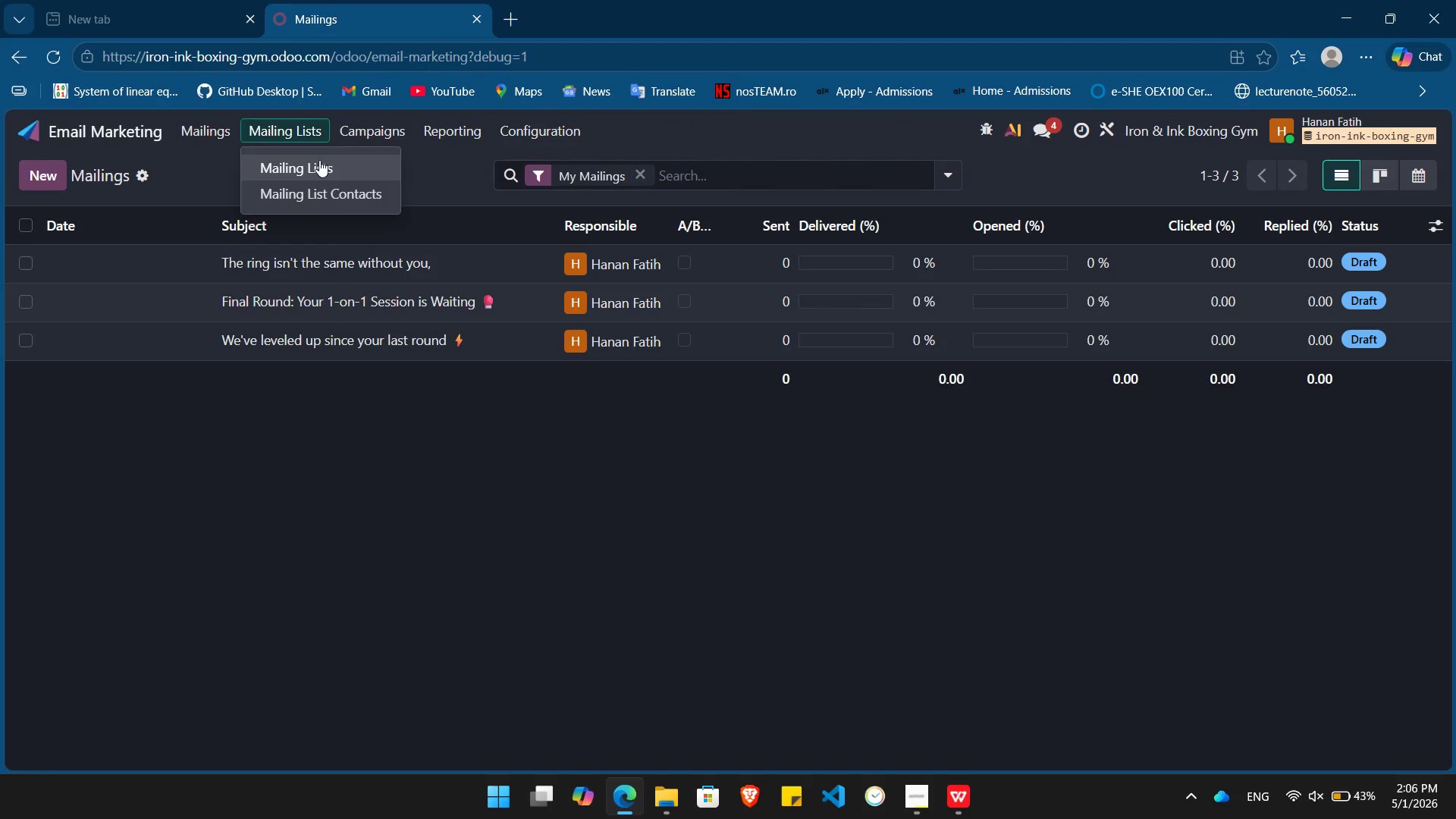 
left_click([319, 160])
 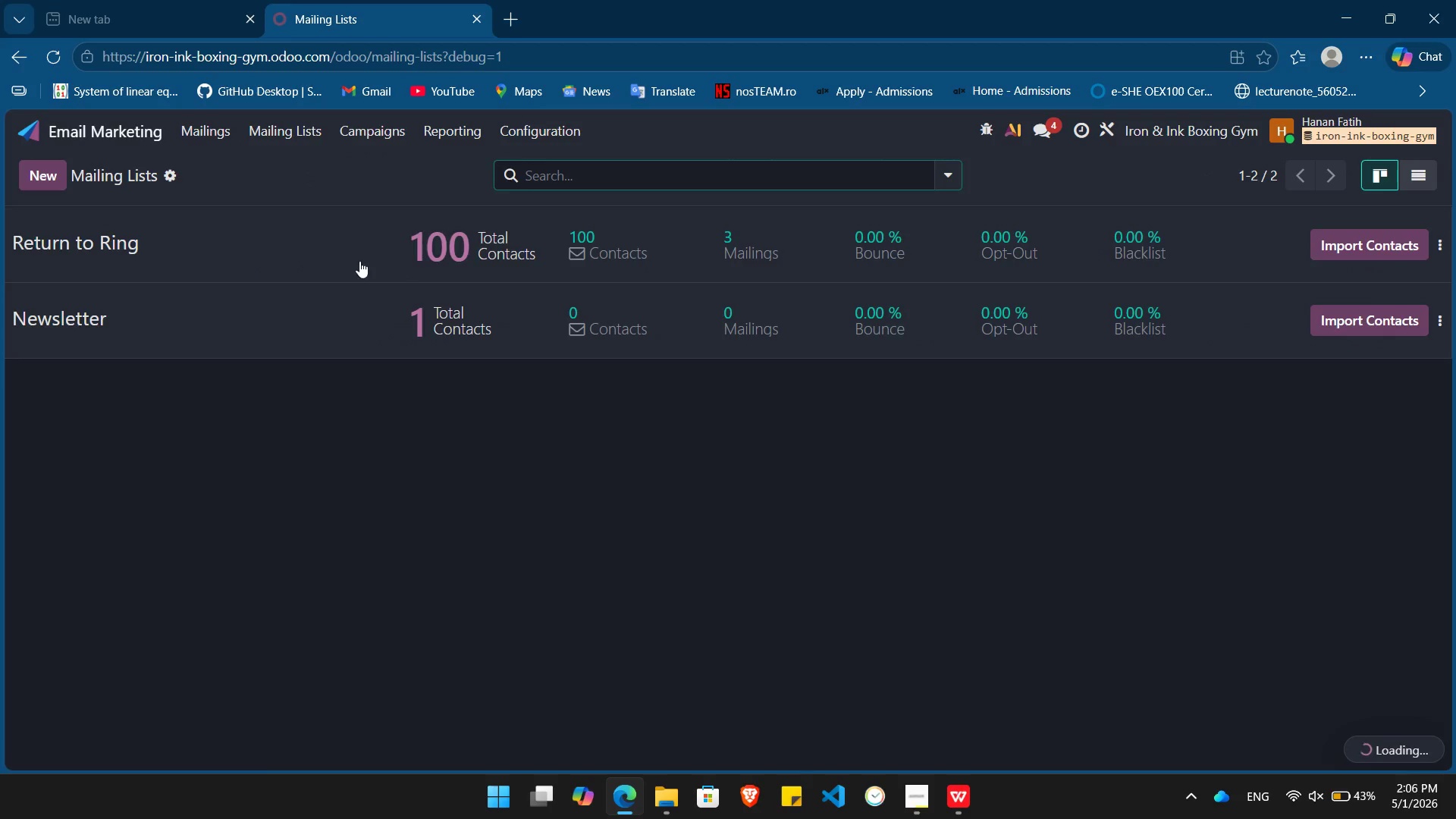 
left_click([284, 251])
 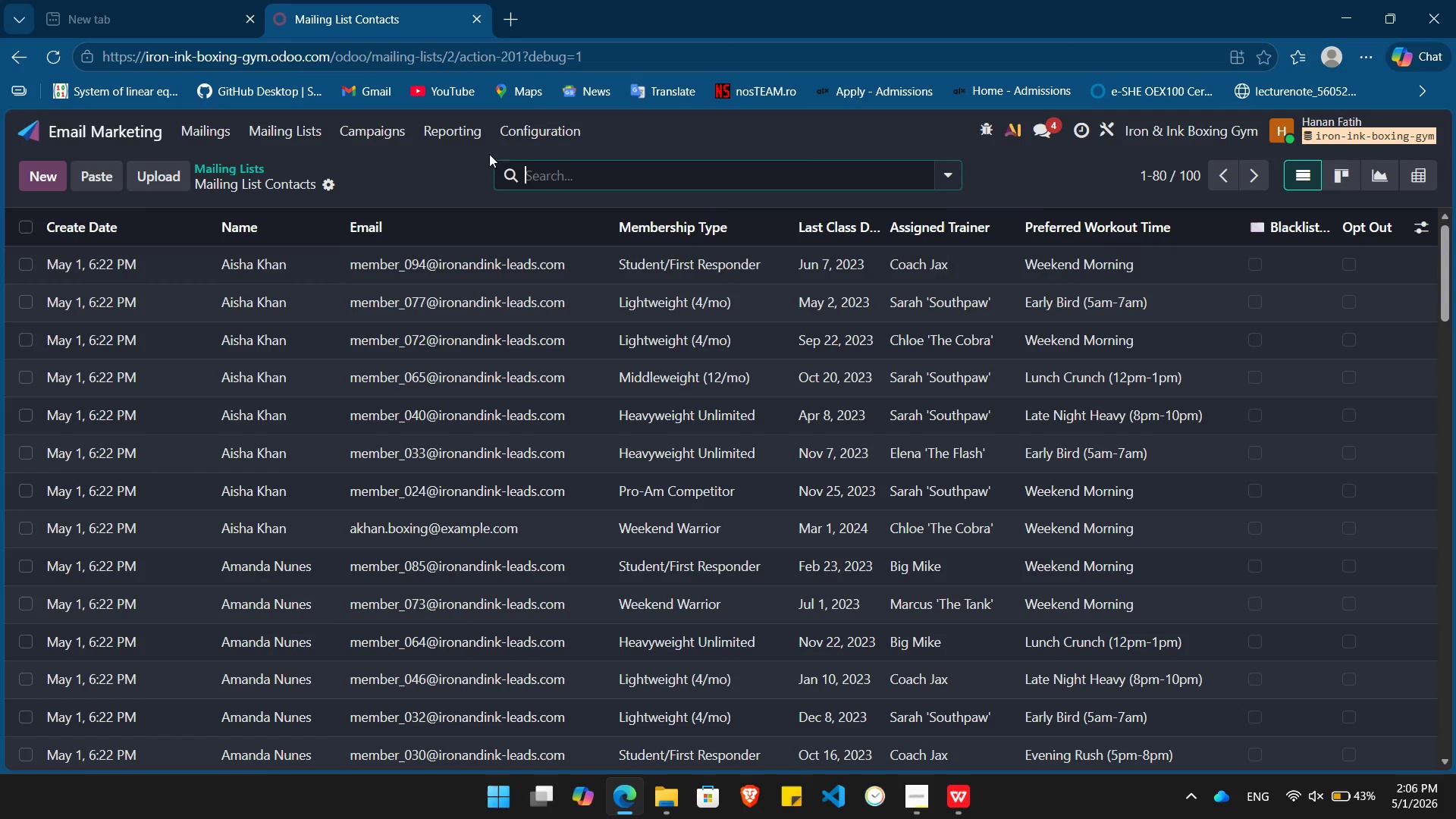 
key(PrintScreen)
 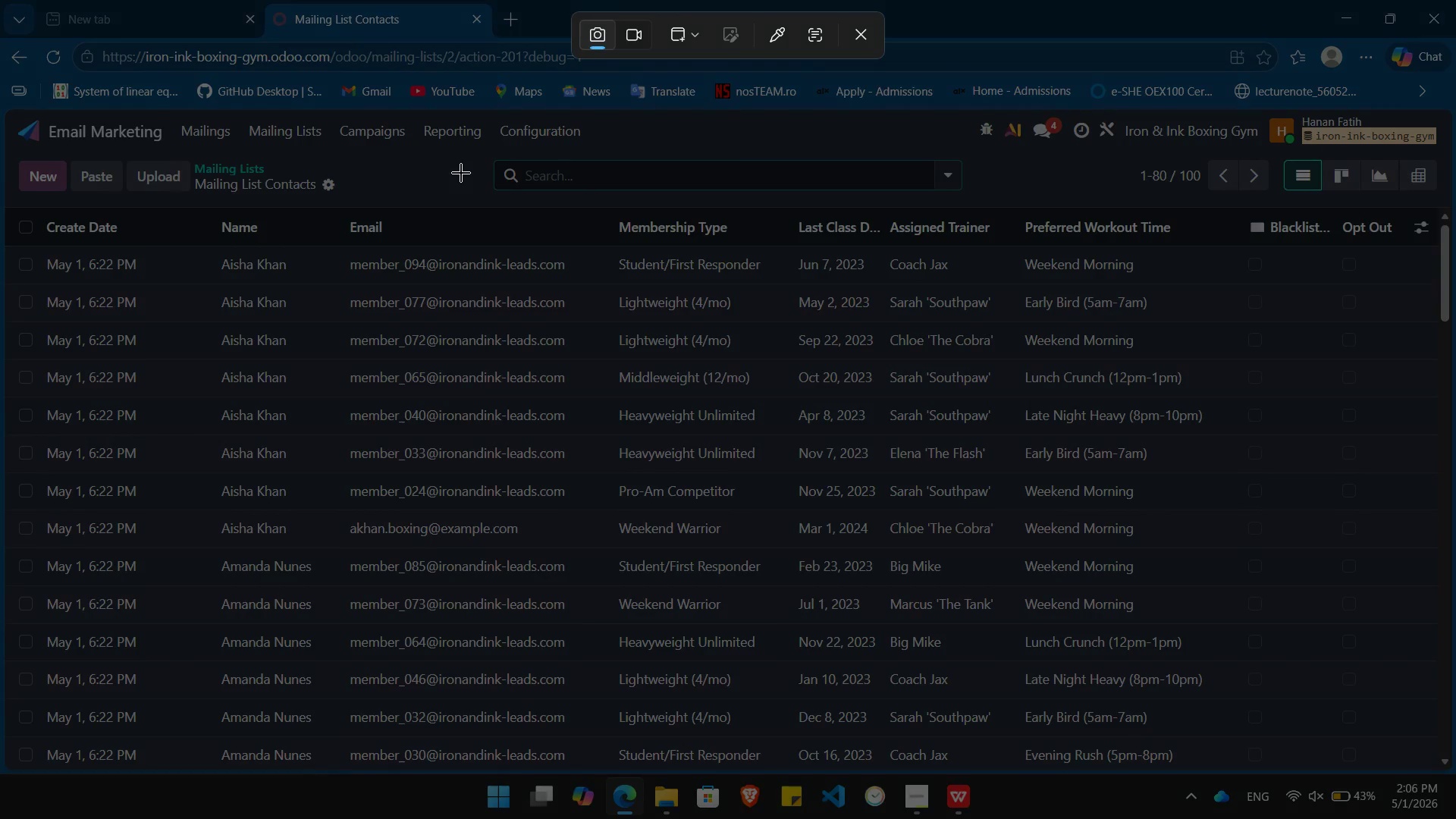 
left_click([461, 173])
 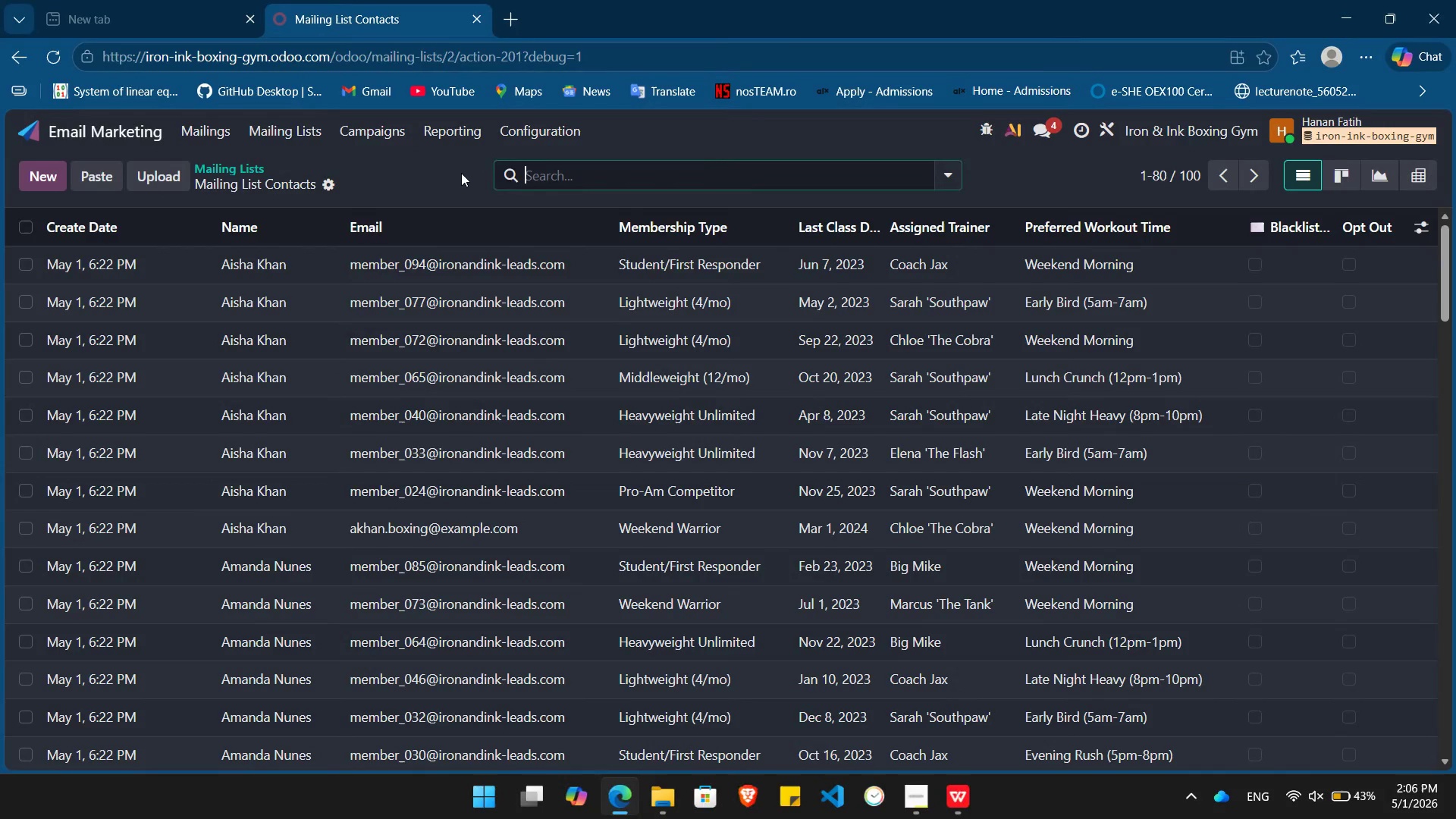 
key(Alt+Tab)